 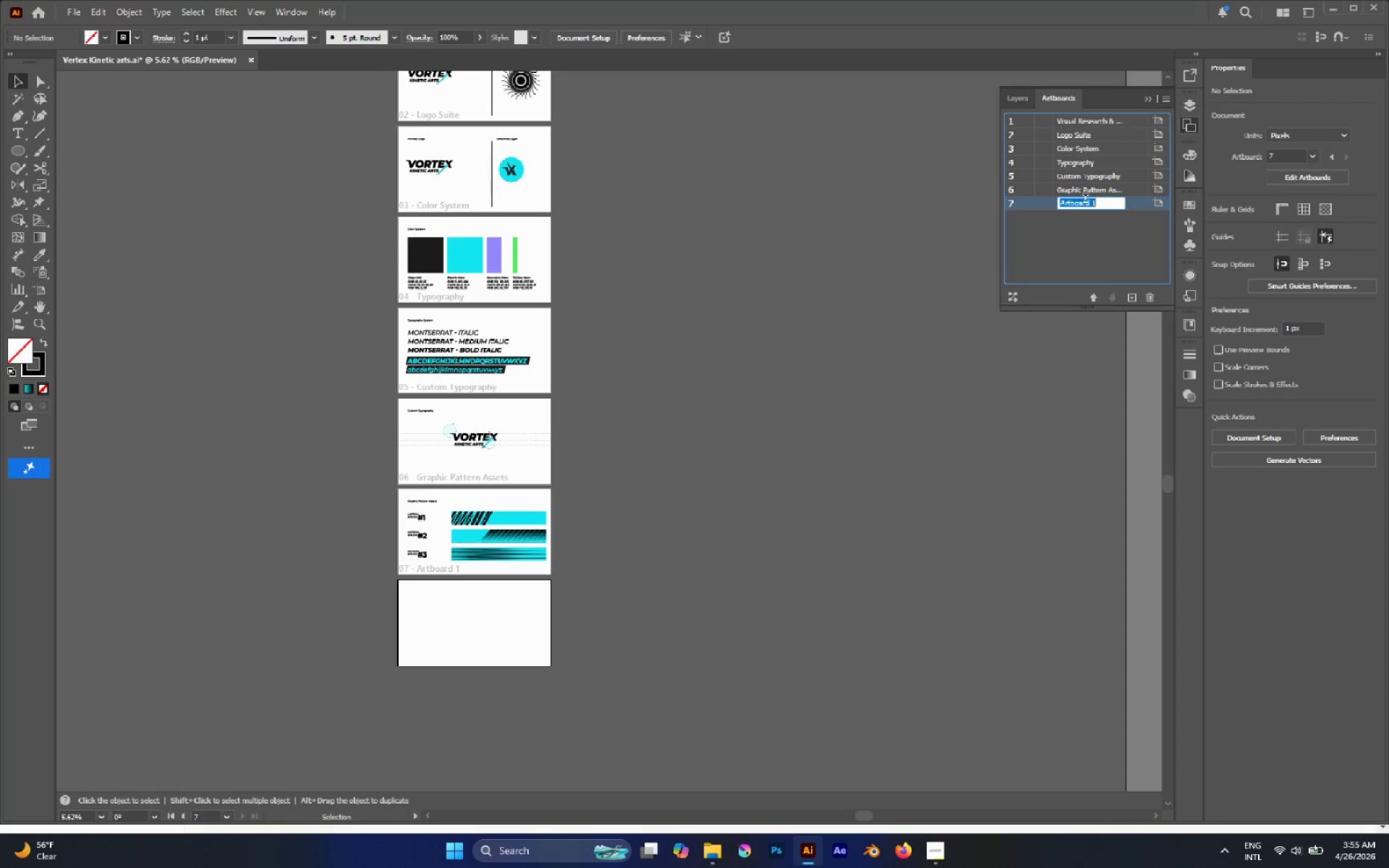 
key(Control+V)
 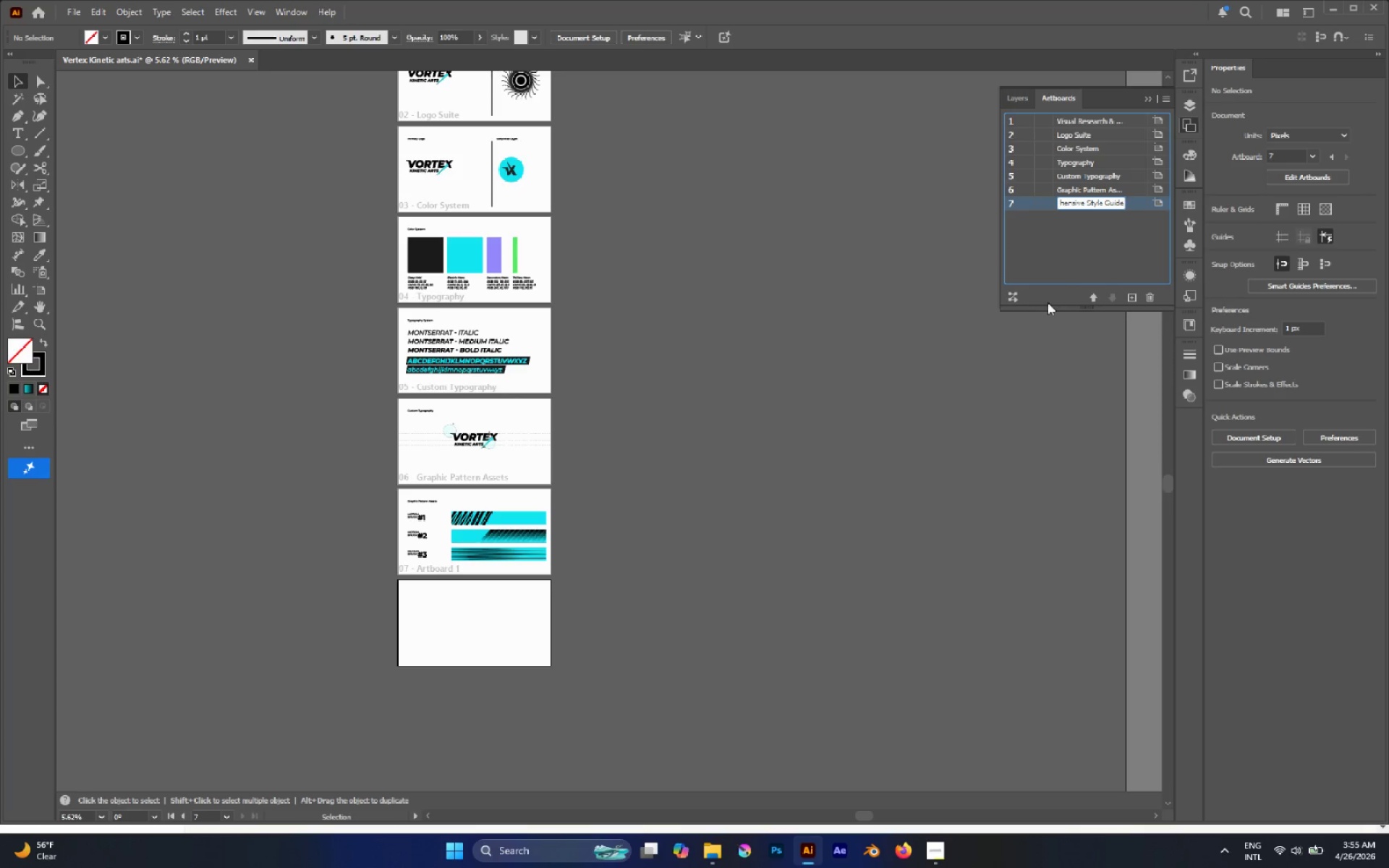 
left_click([815, 285])
 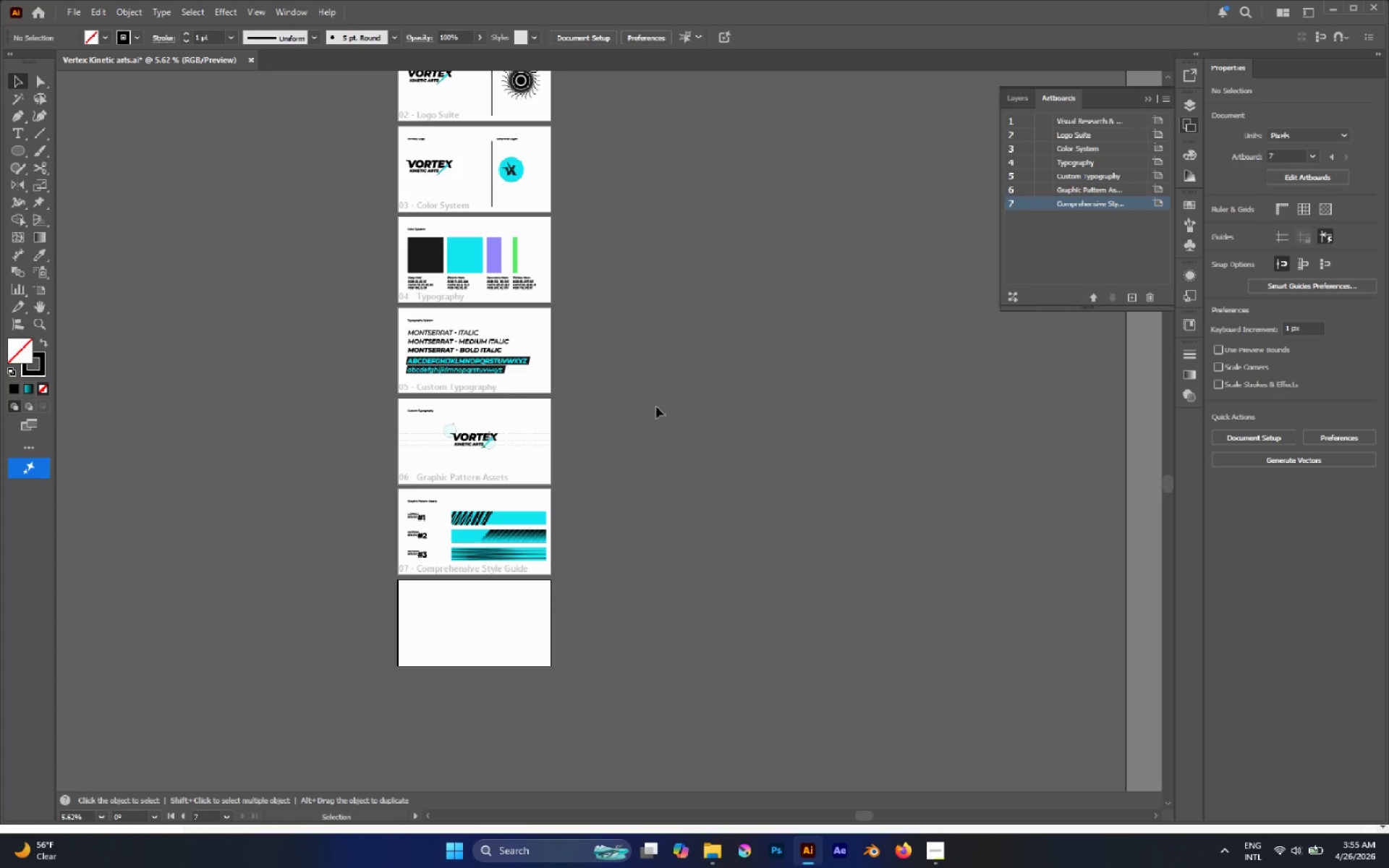 
hold_key(key=AltLeft, duration=1.13)
scroll: coordinate [310, 390], scroll_direction: up, amount: 2.0
 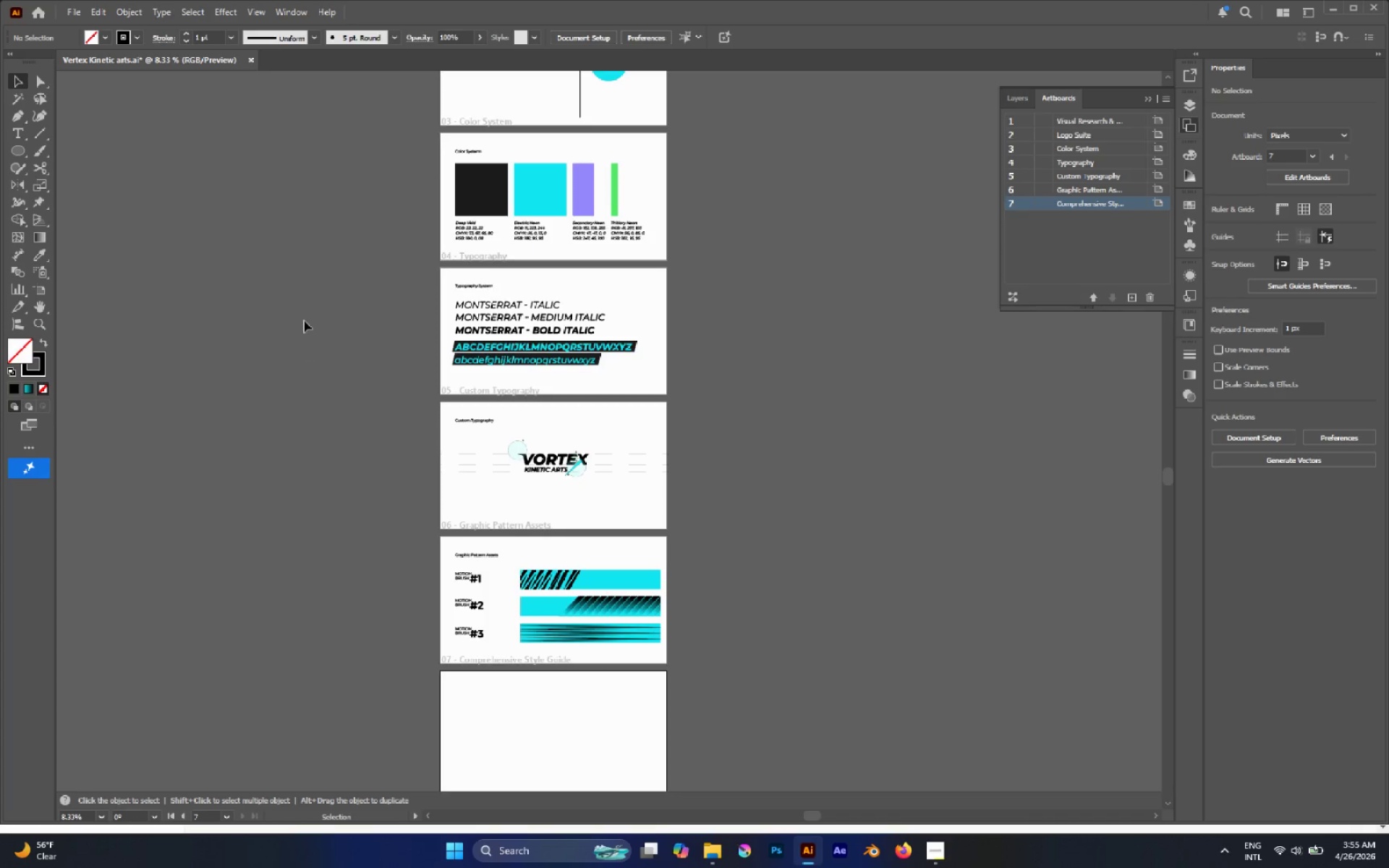 
hold_key(key=ControlLeft, duration=19.98)
 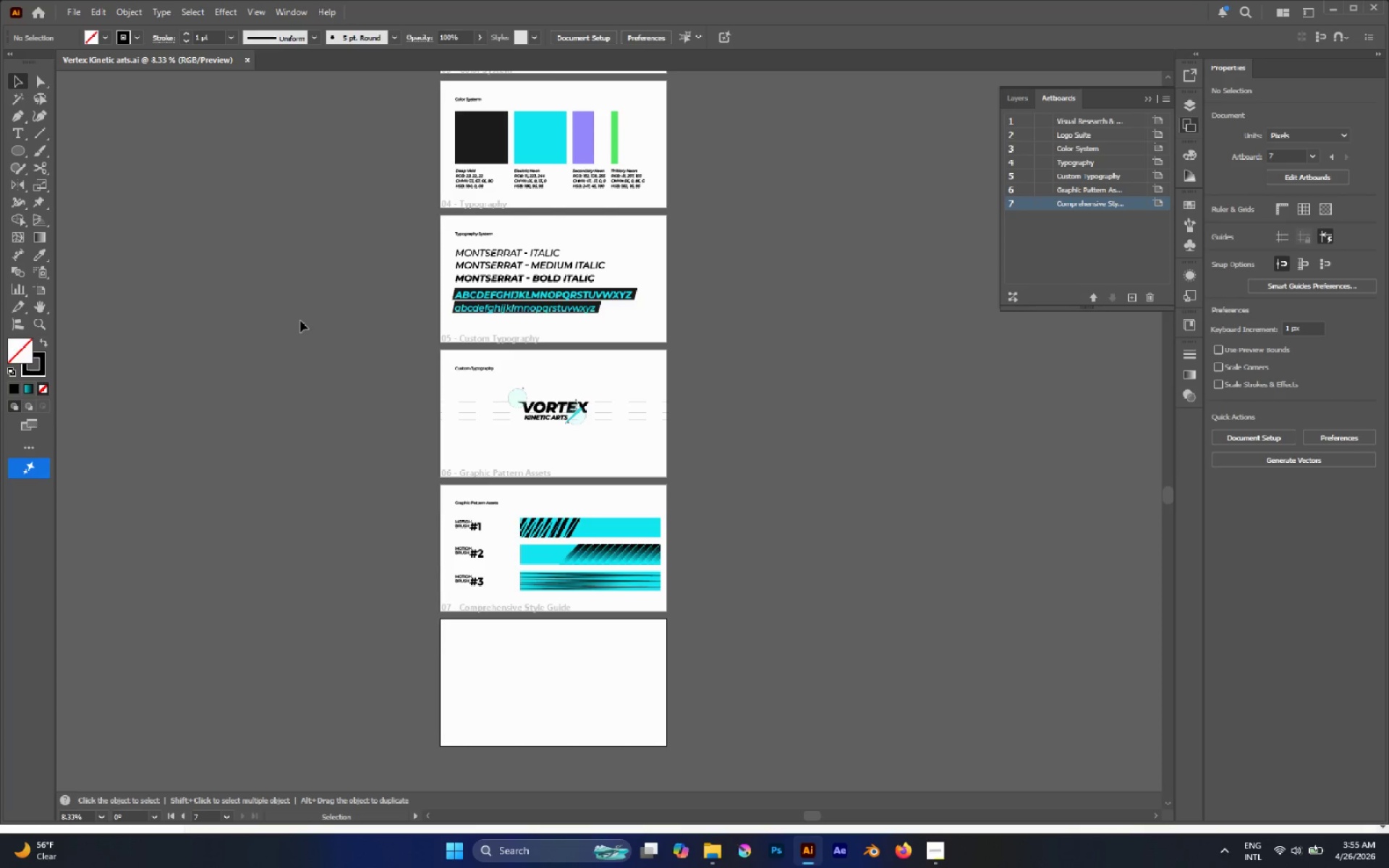 
scroll: coordinate [304, 320], scroll_direction: down, amount: 3.0
 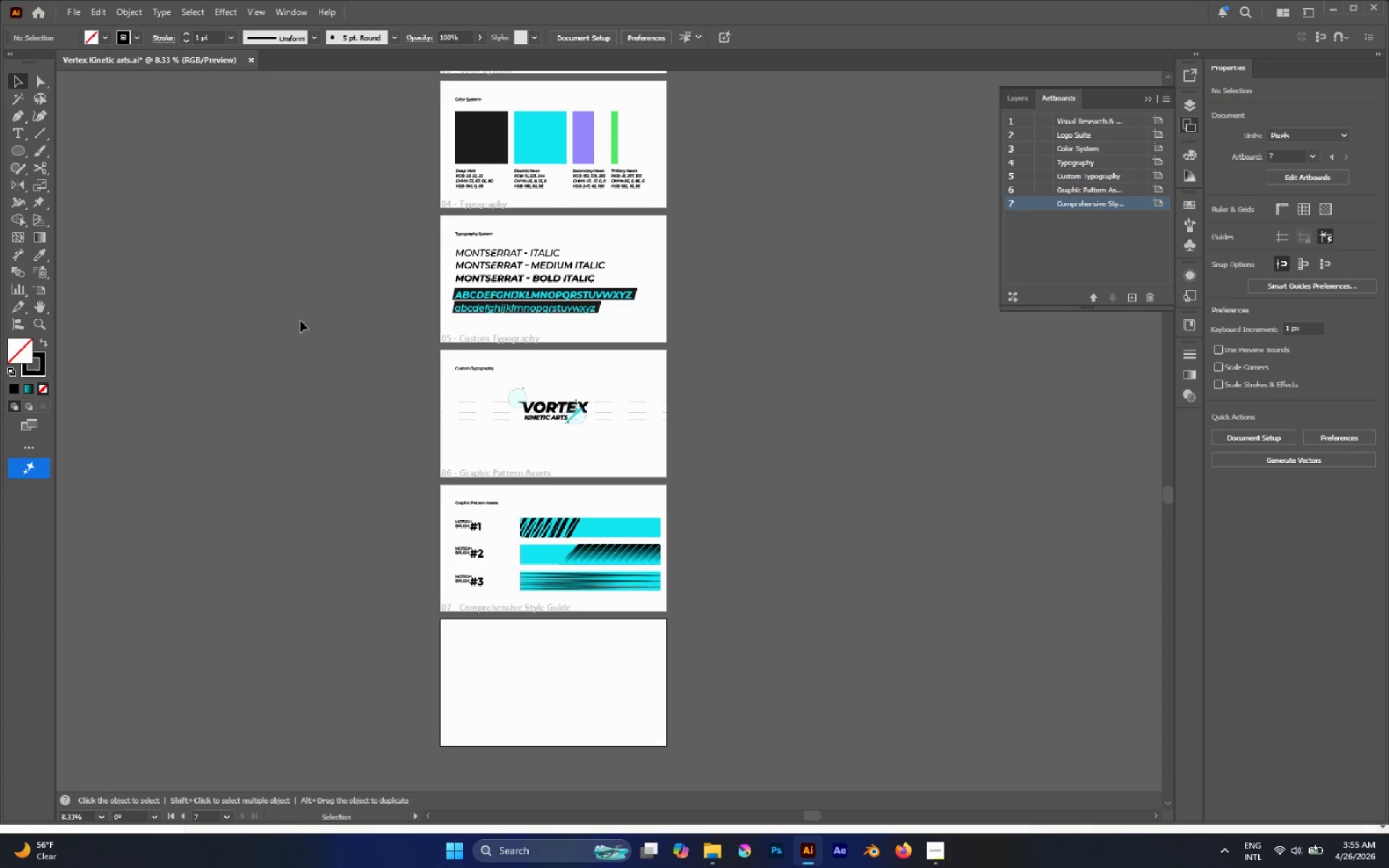 